 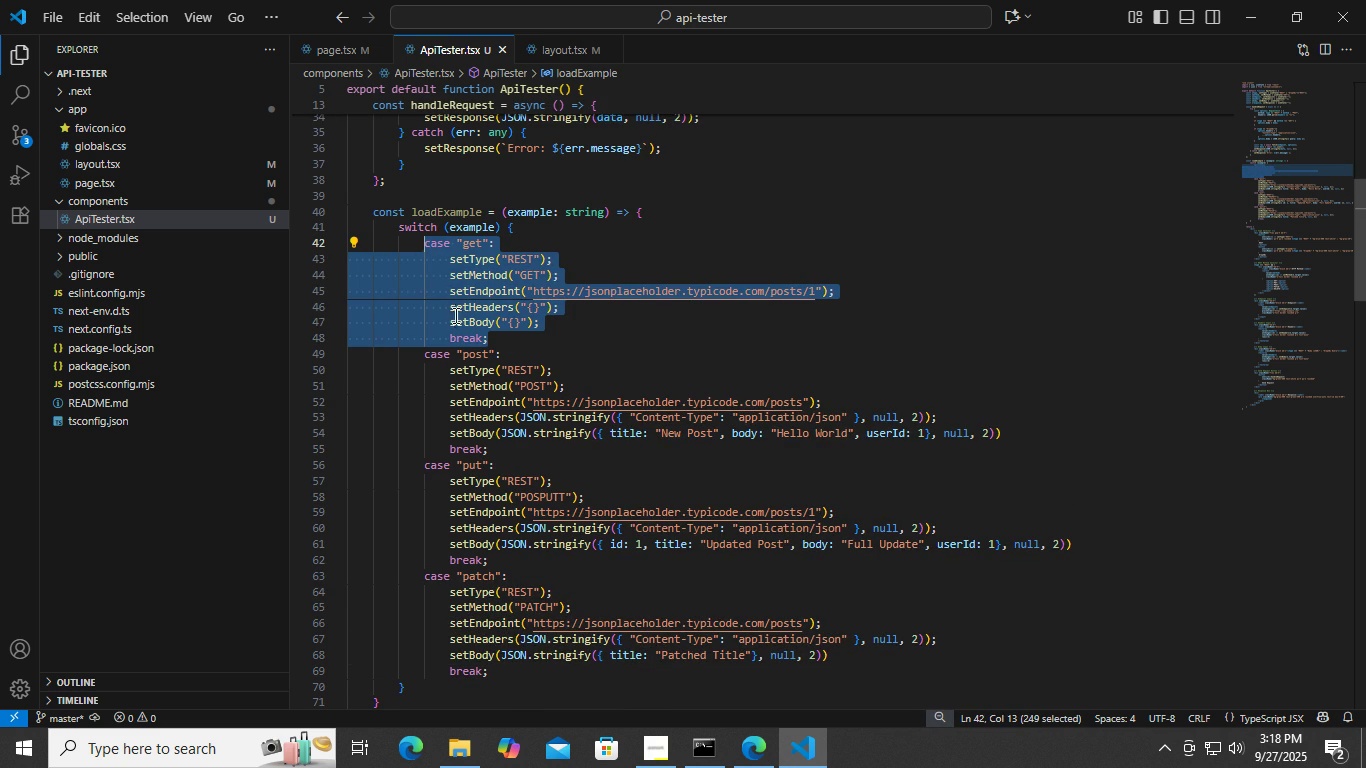 
scroll: coordinate [615, 462], scroll_direction: down, amount: 2.0
 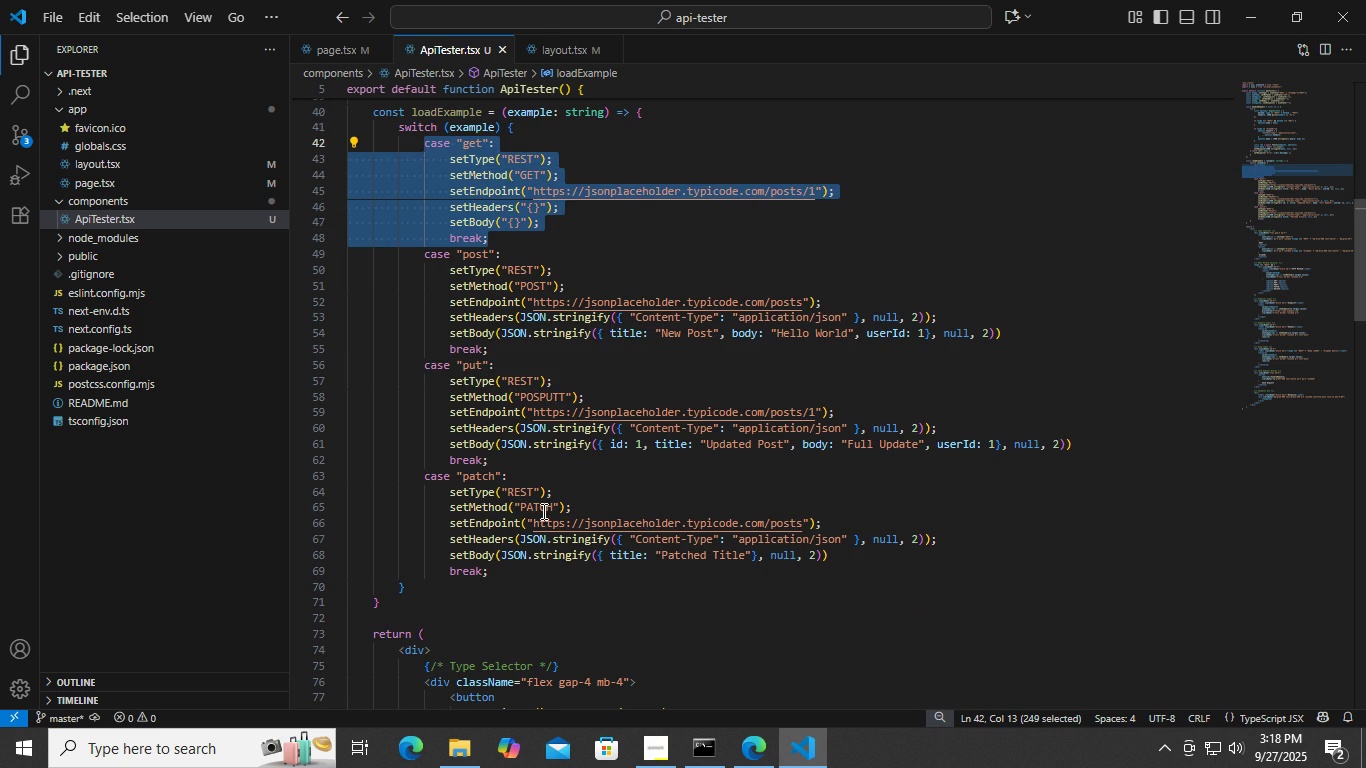 
left_click([529, 566])
 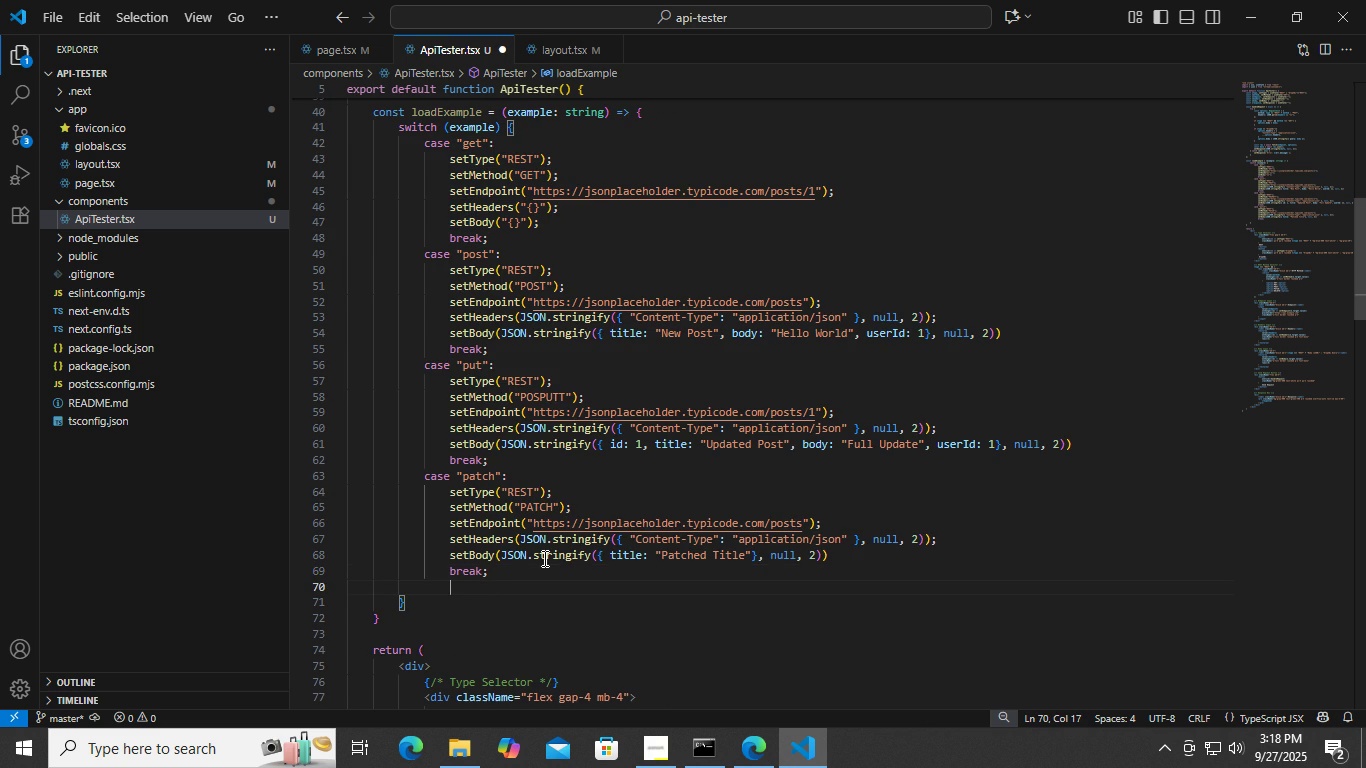 
key(Enter)
 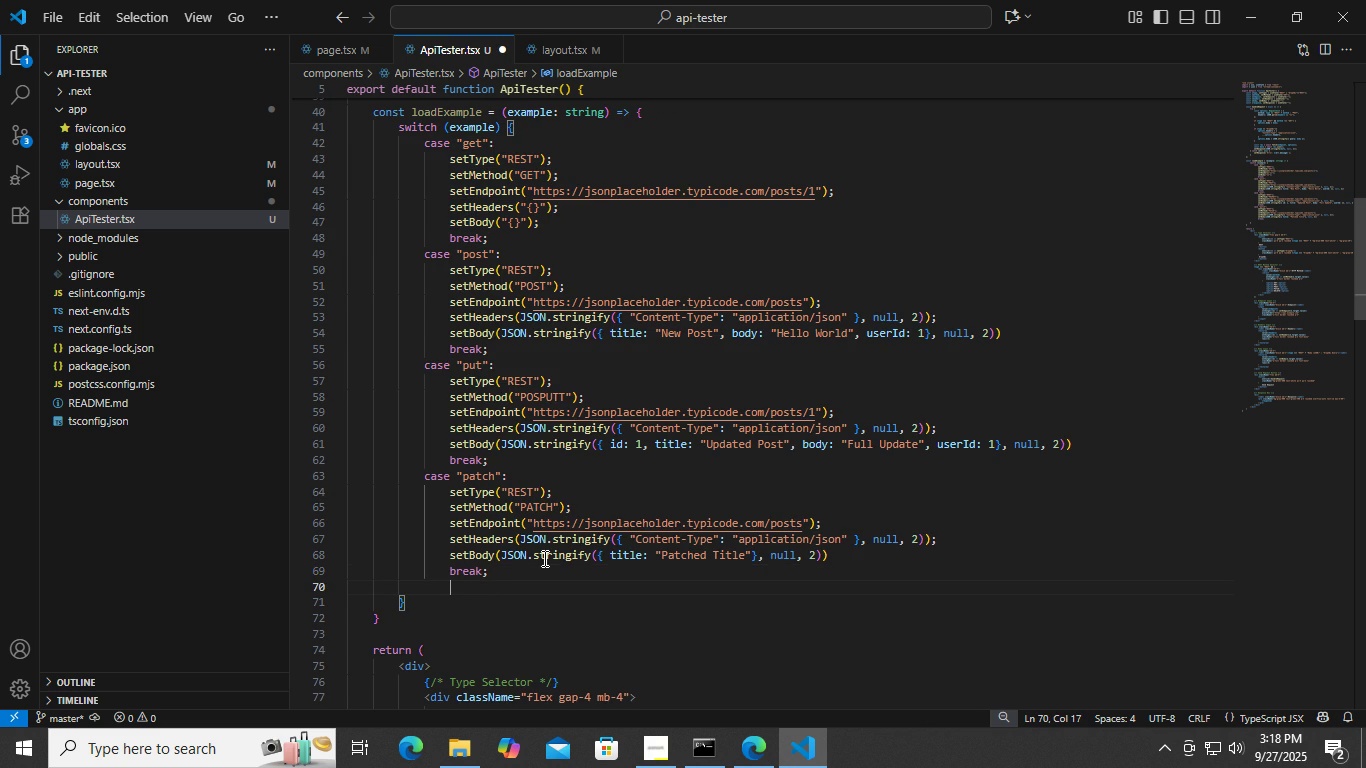 
key(Backspace)